 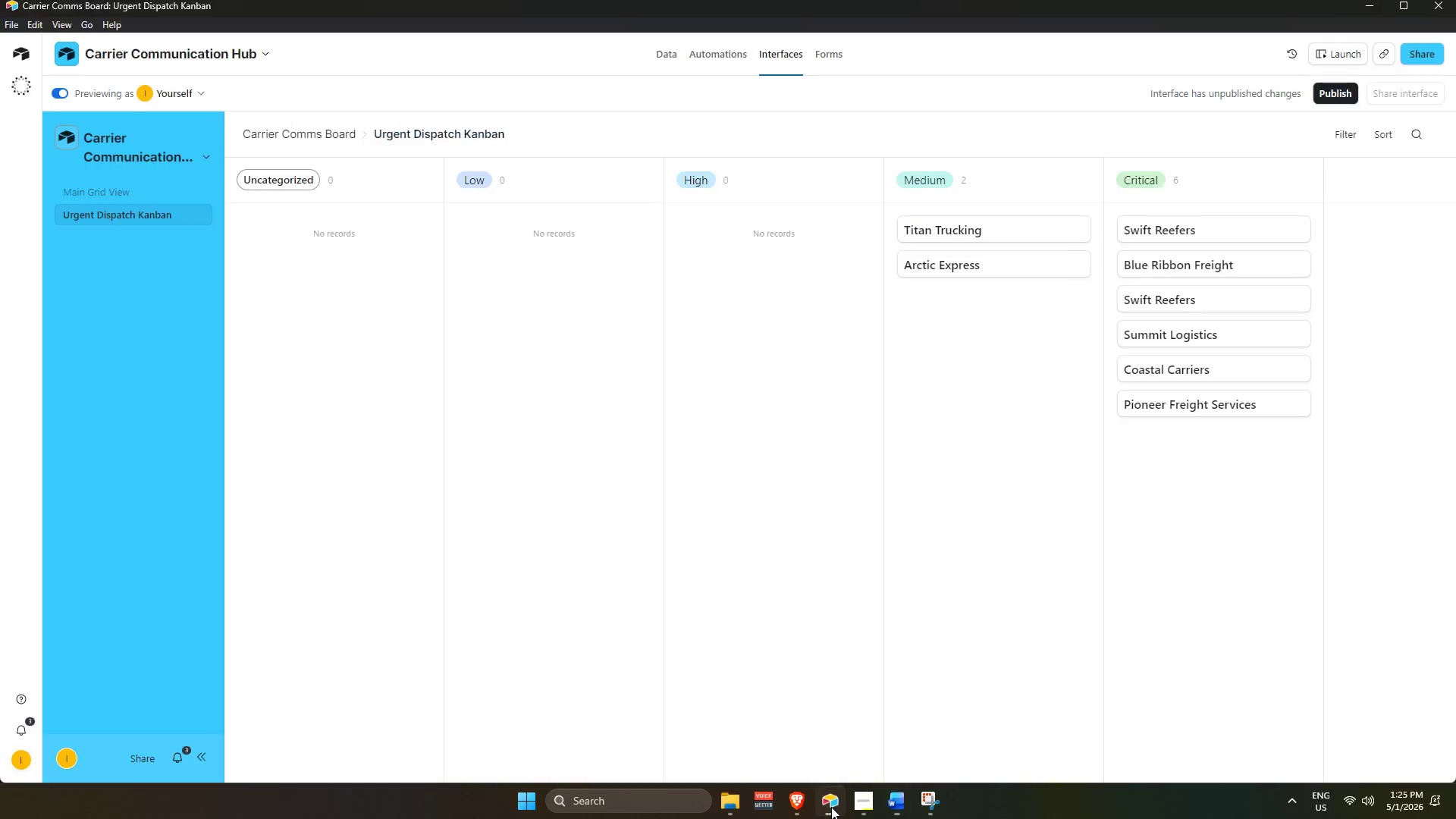 
left_click([798, 804])
 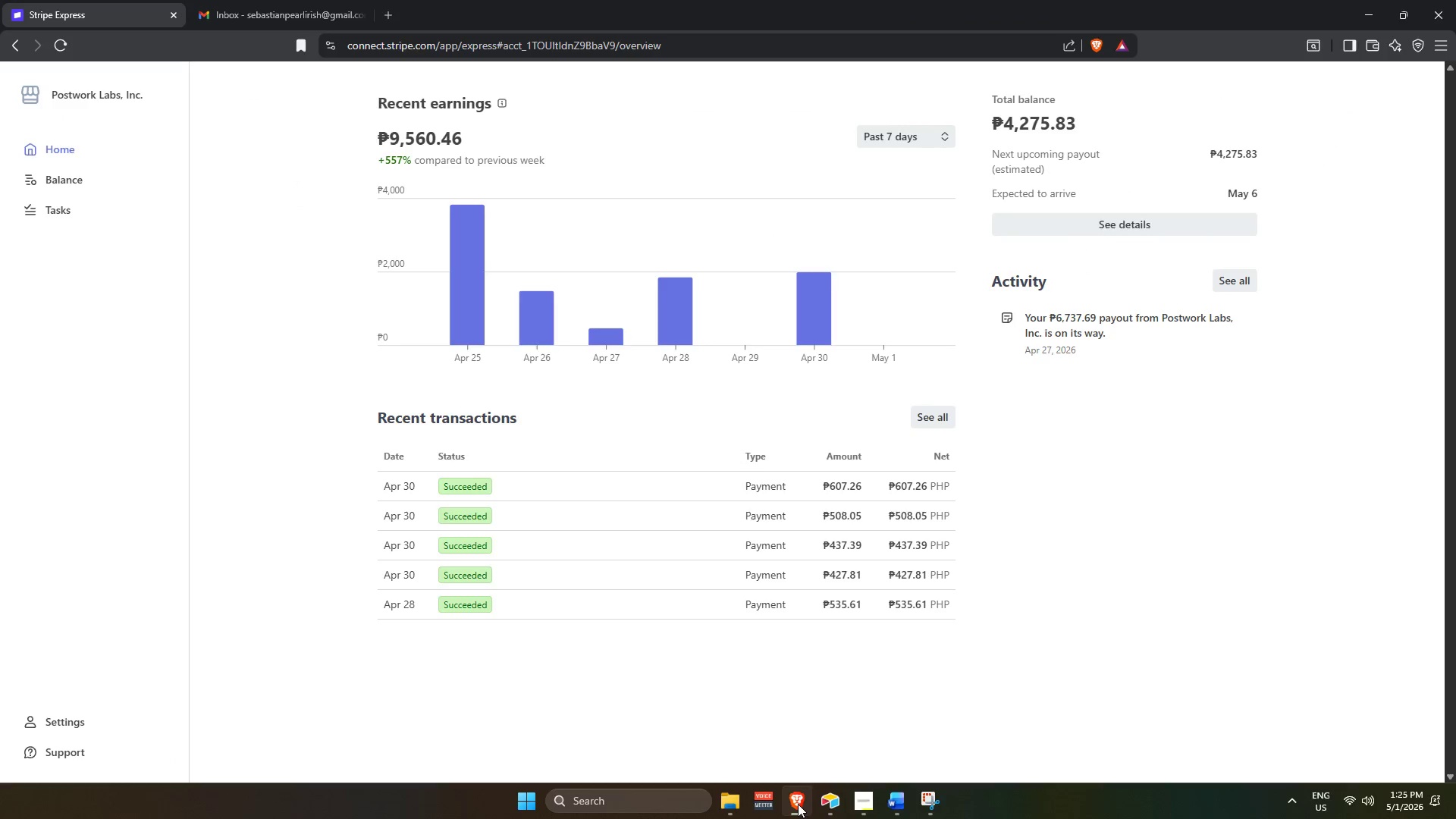 
mouse_move([833, 785])
 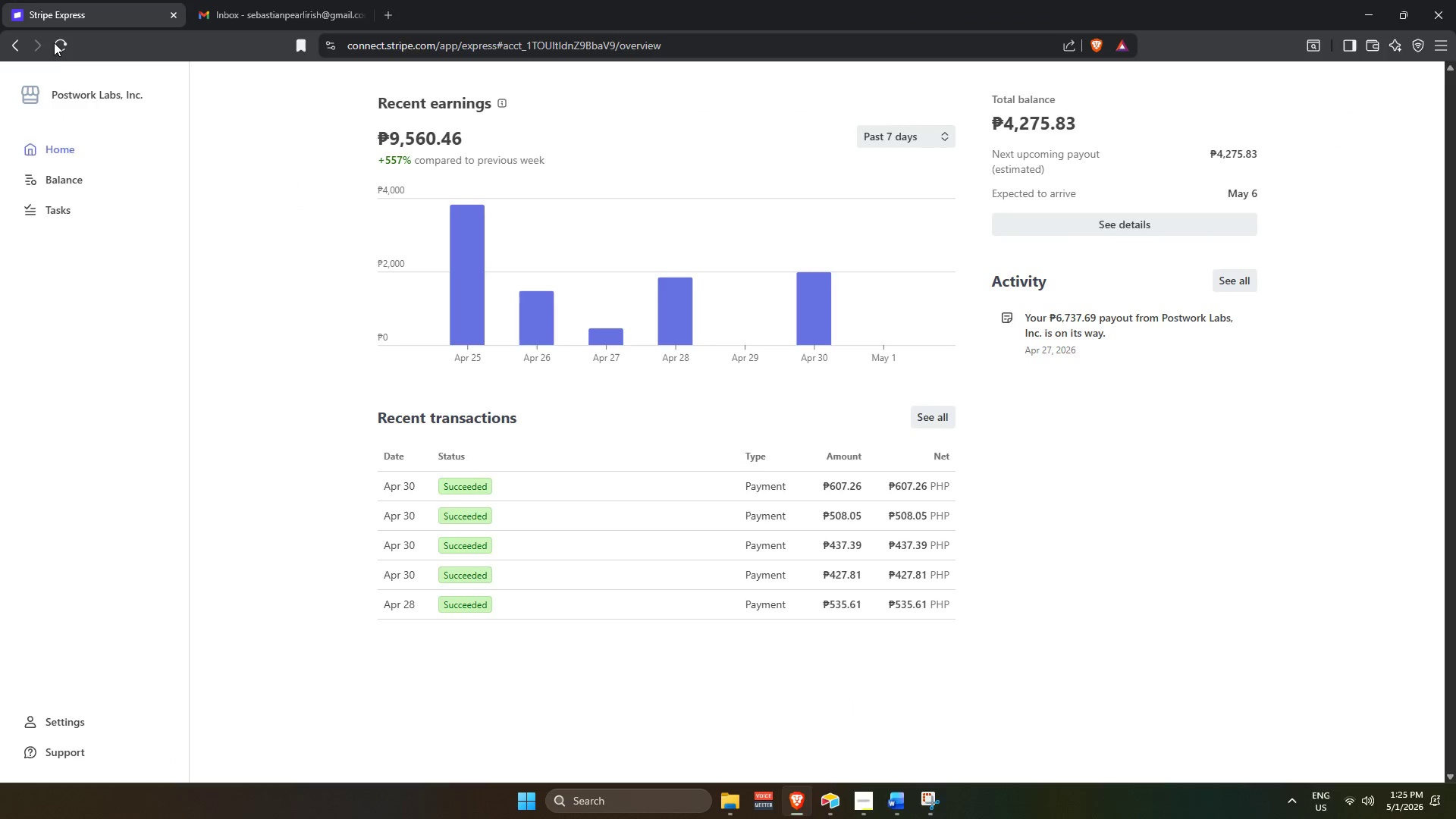 
left_click([59, 39])
 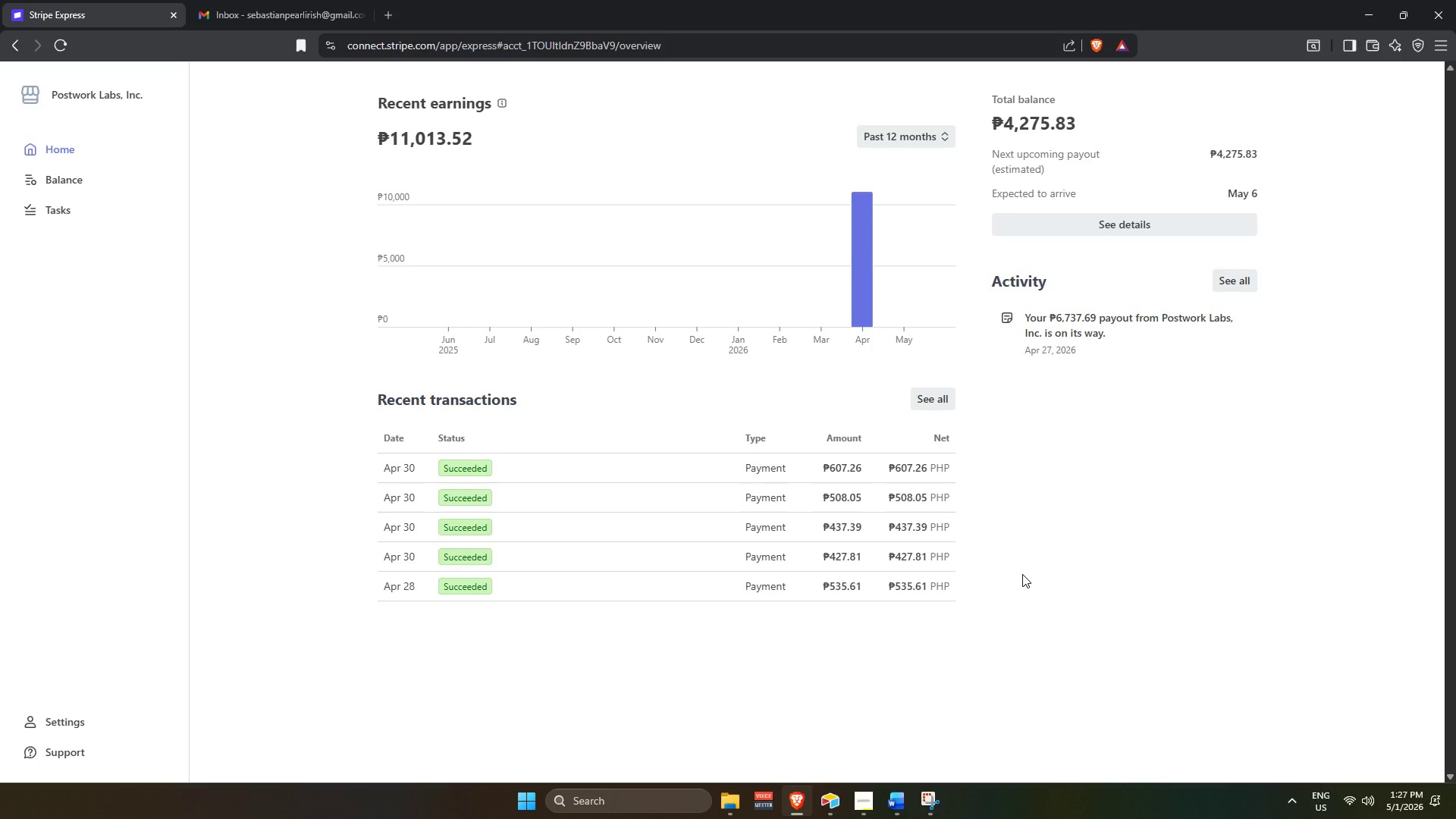 
wait(102.05)
 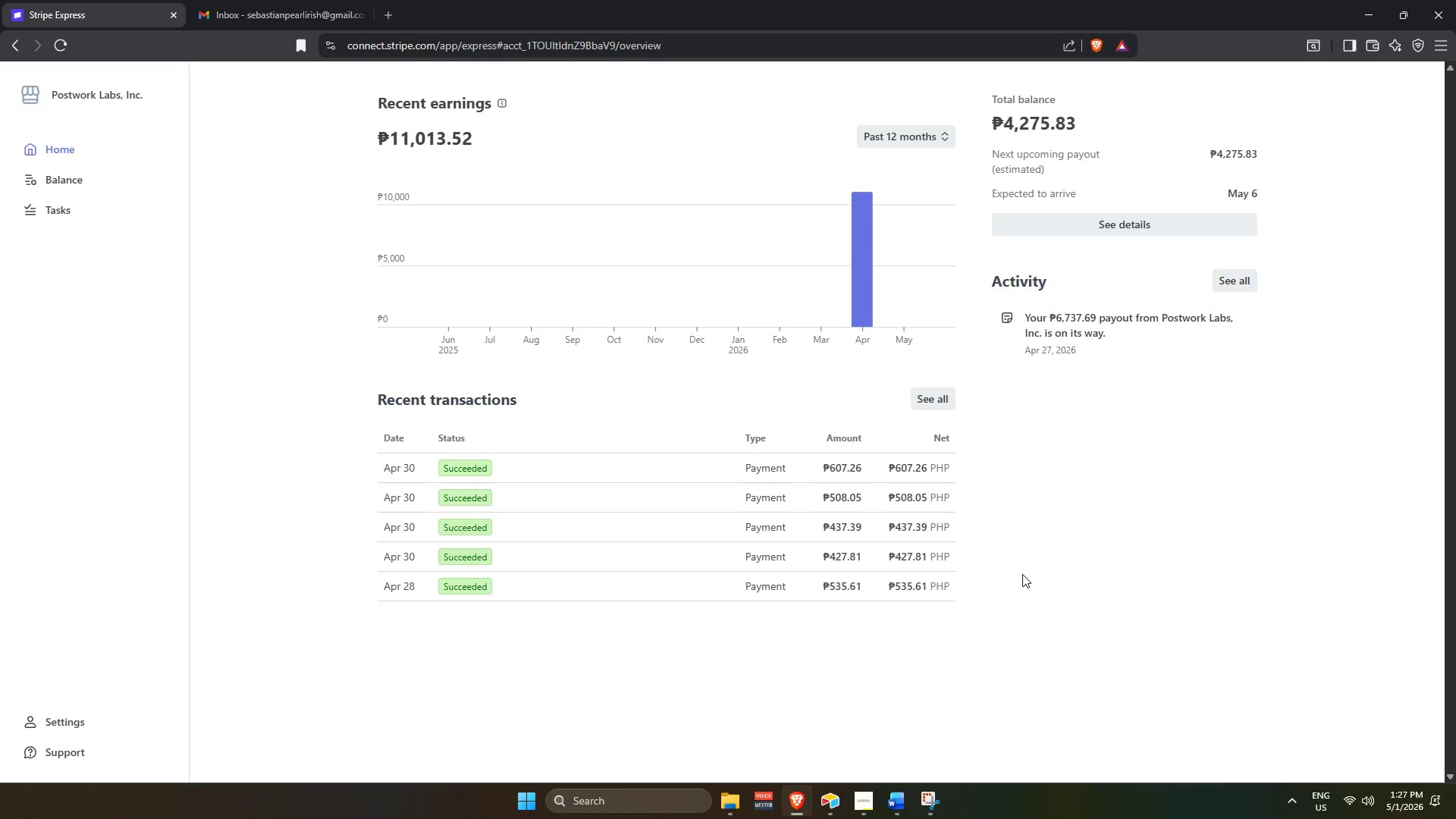 
left_click([934, 811])
 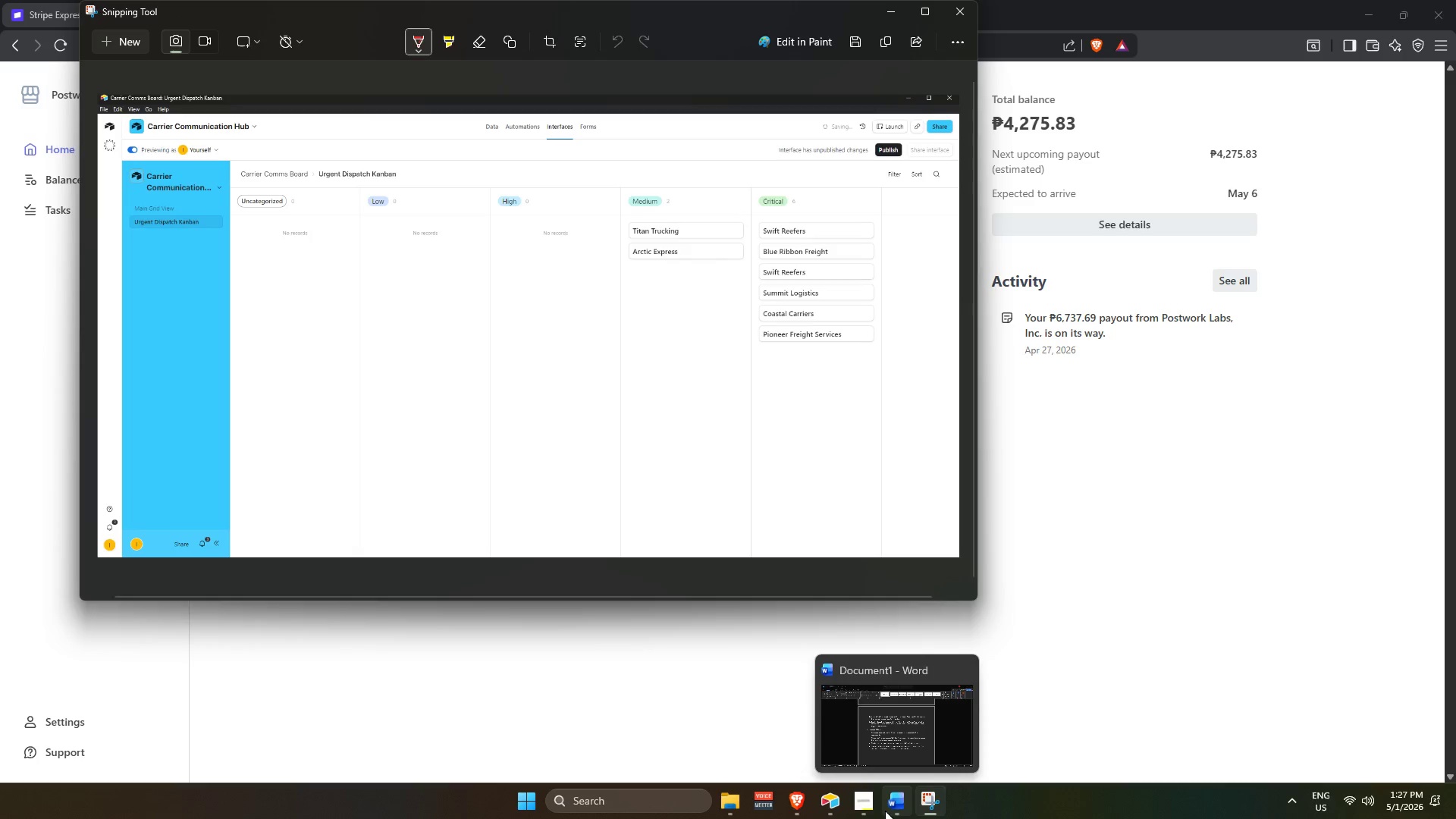 
left_click_drag(start_coordinate=[885, 811], to_coordinate=[891, 811])
 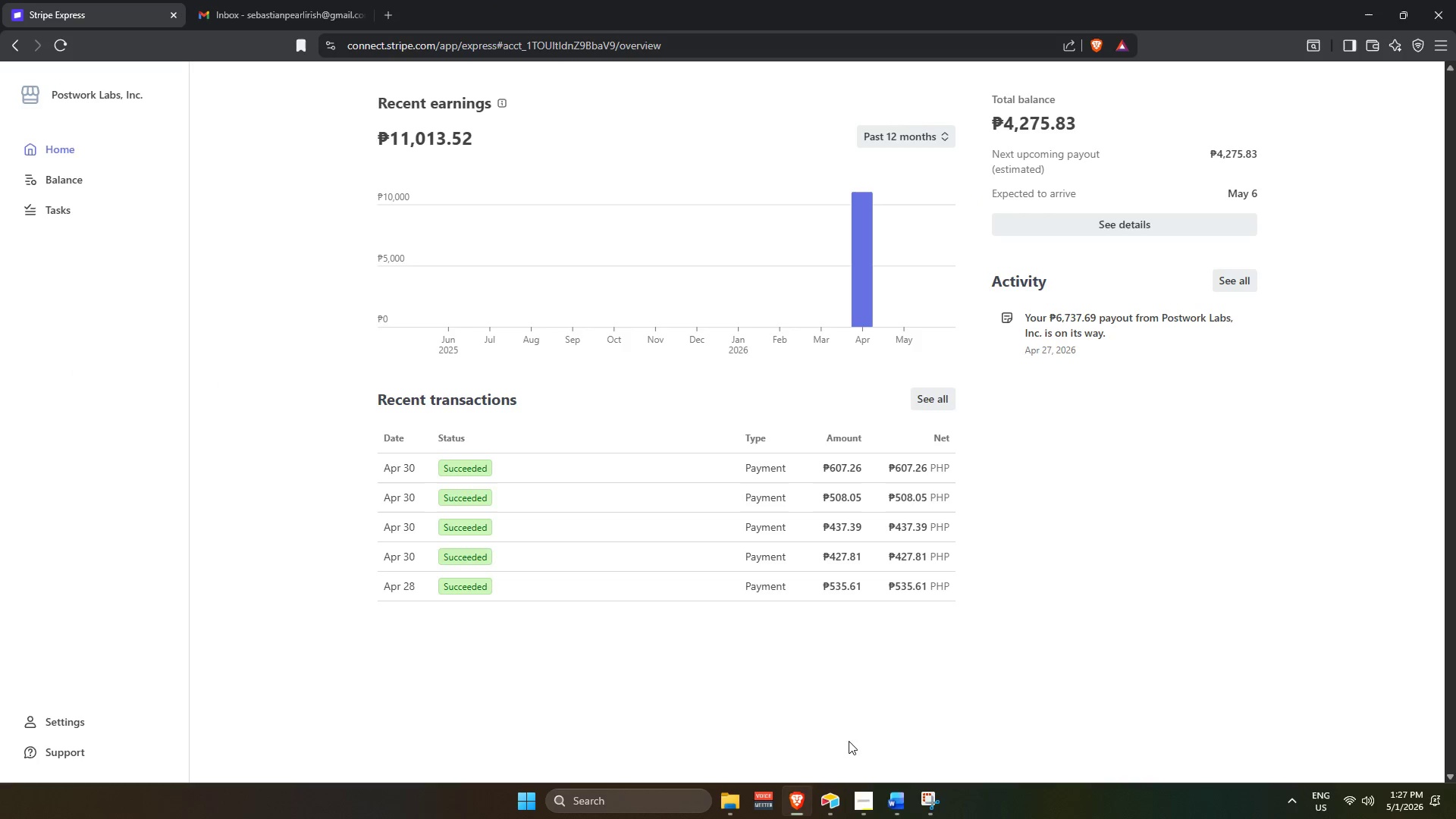 
left_click([859, 818])